 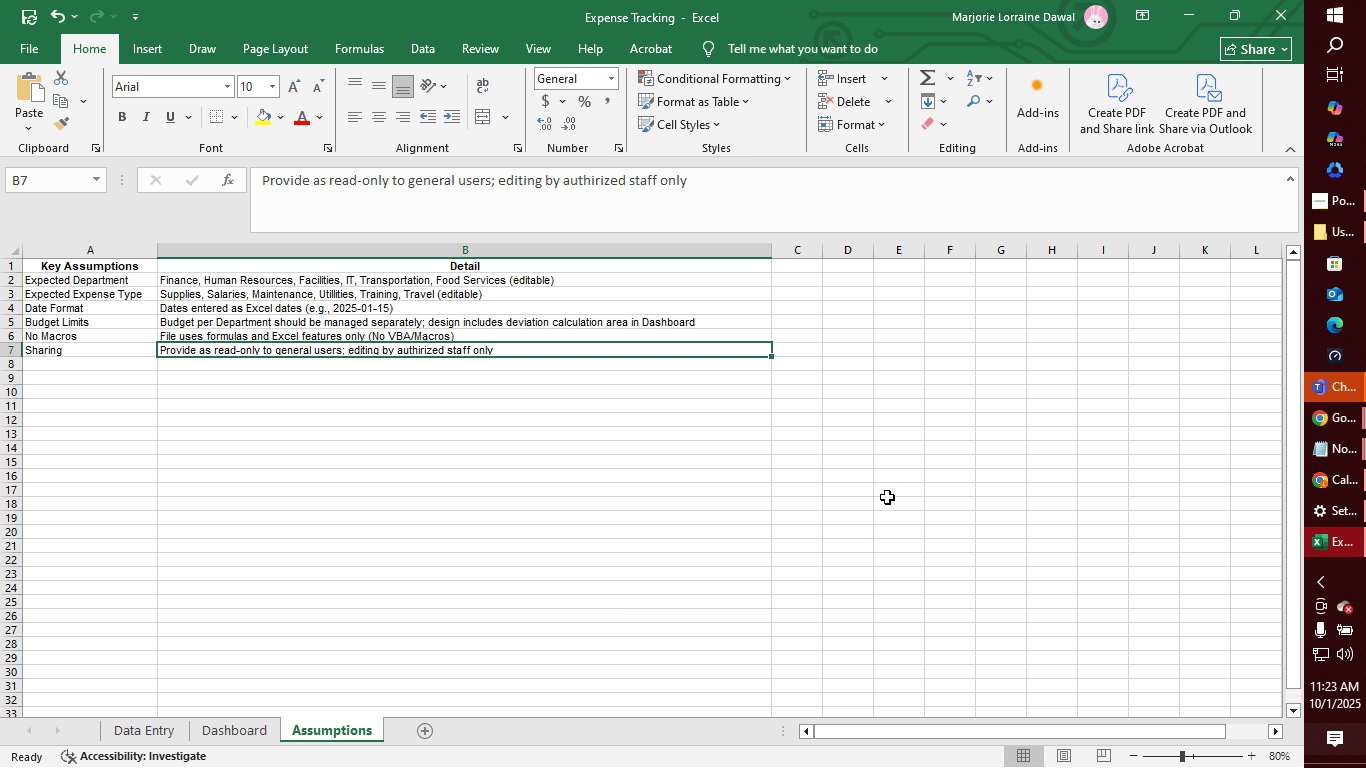 
left_click([529, 449])
 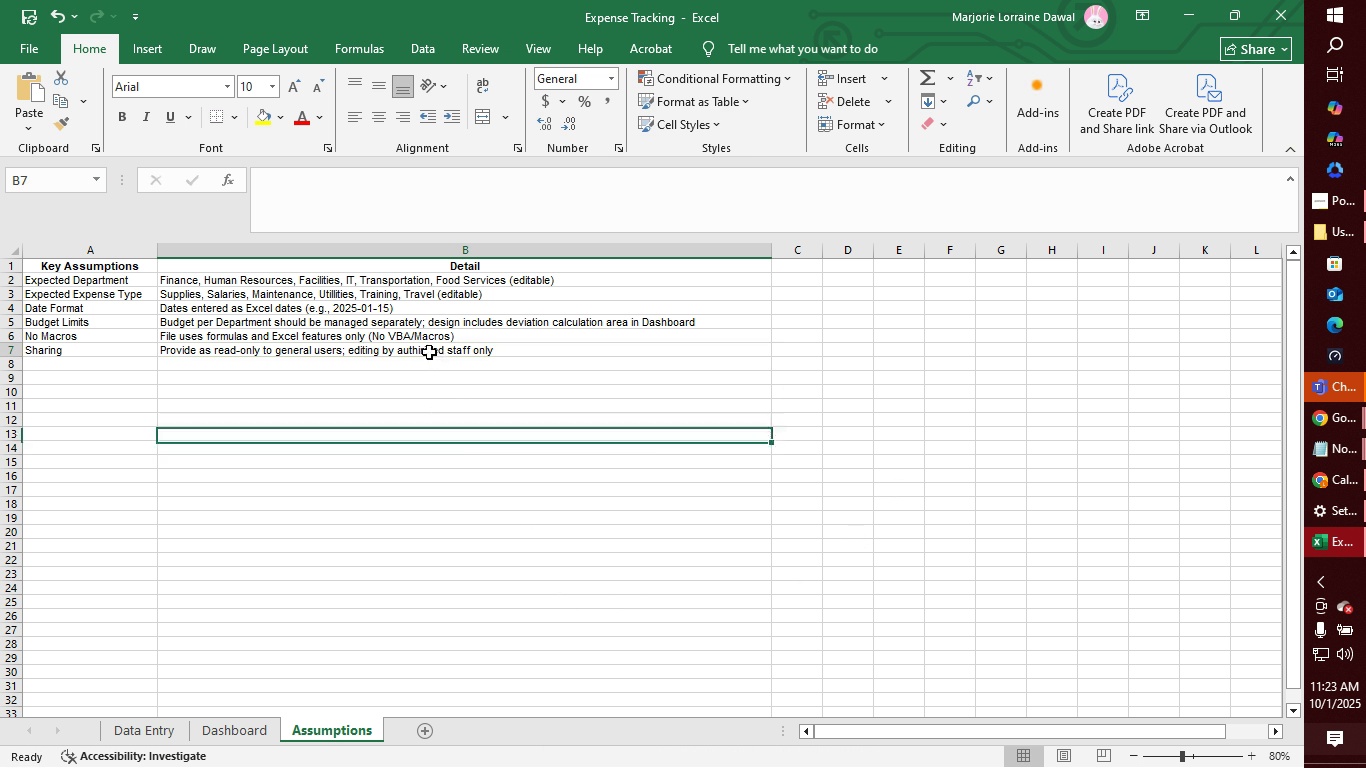 
left_click([429, 352])
 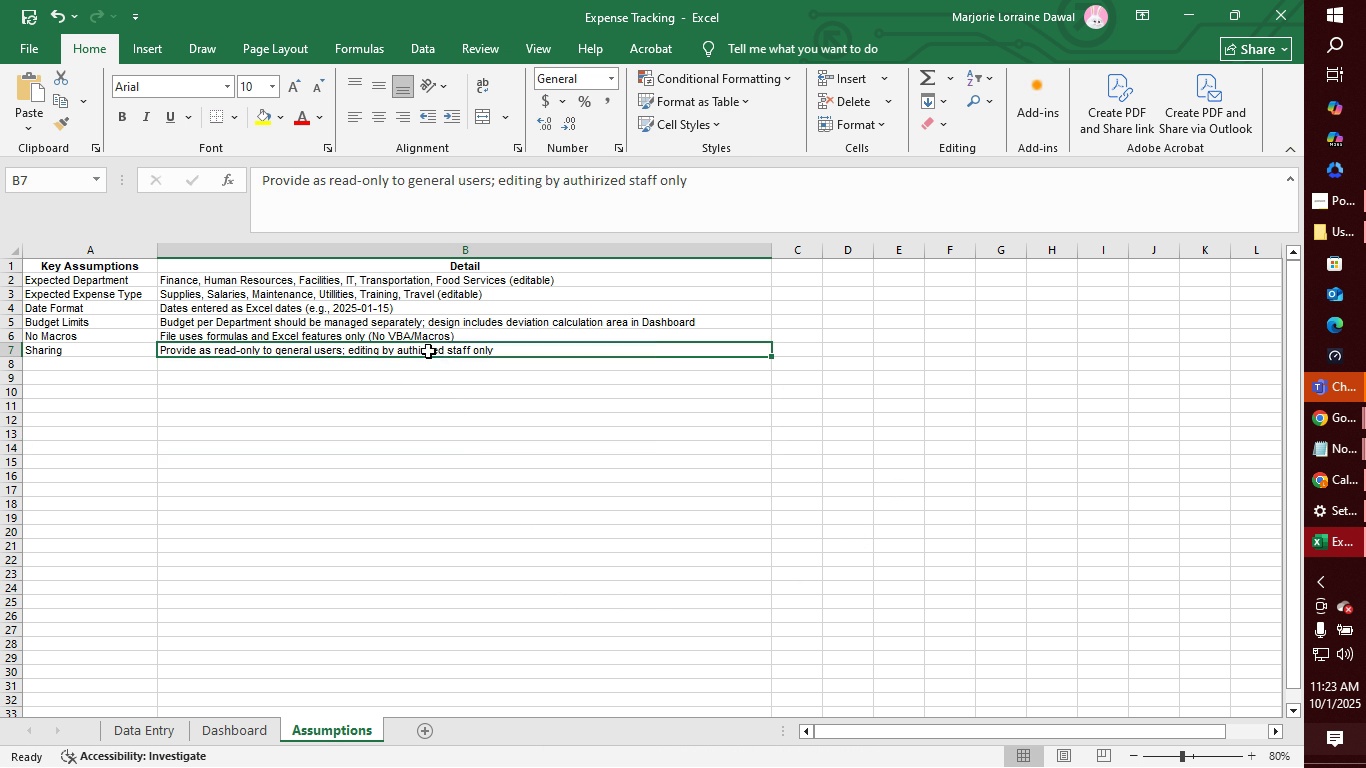 
right_click([428, 351])
 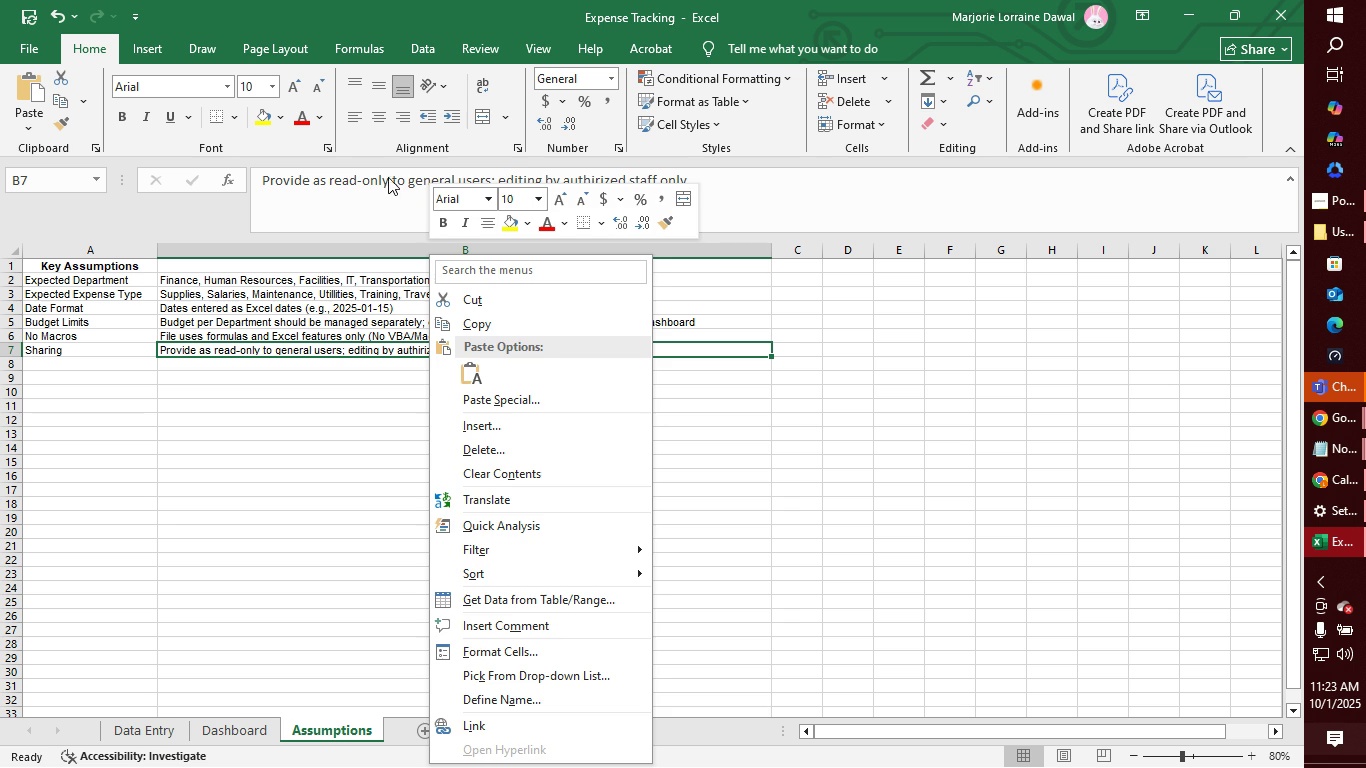 
left_click([386, 193])
 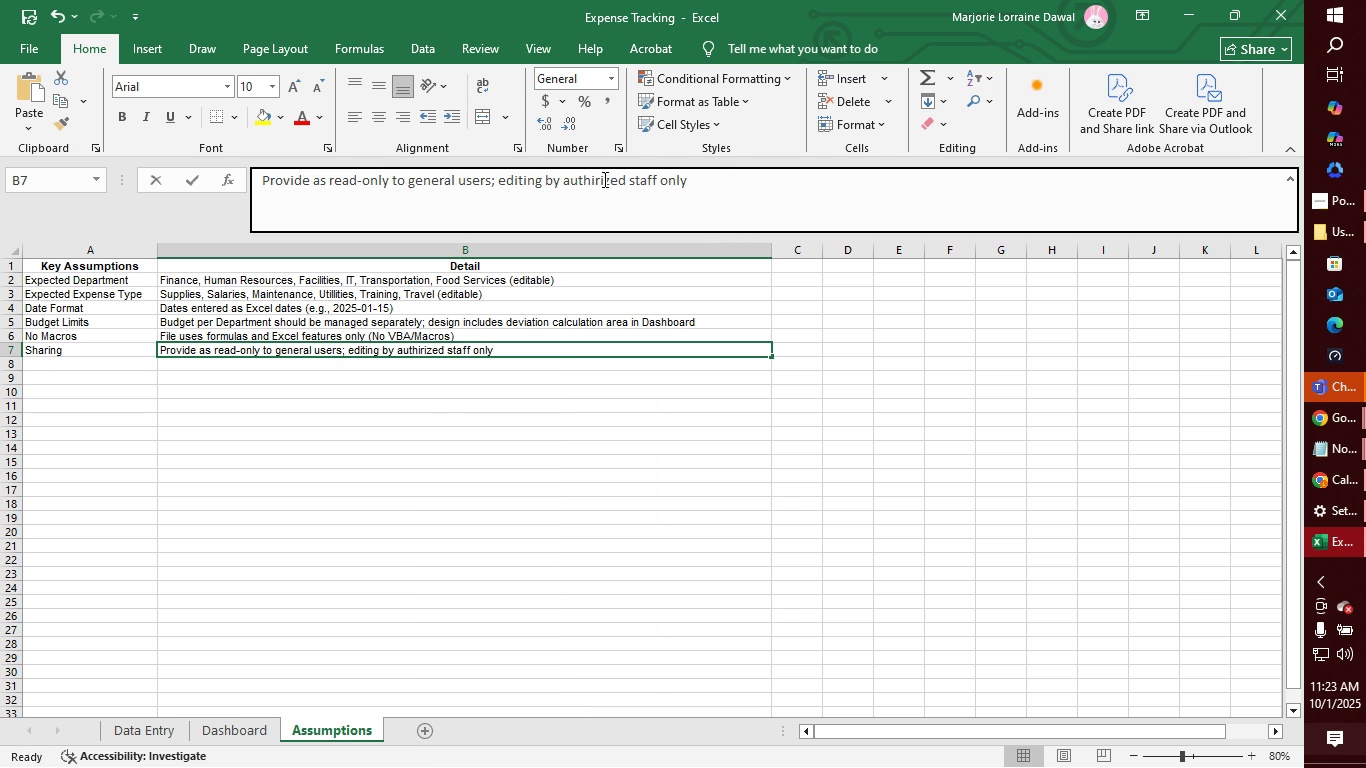 
double_click([603, 179])
 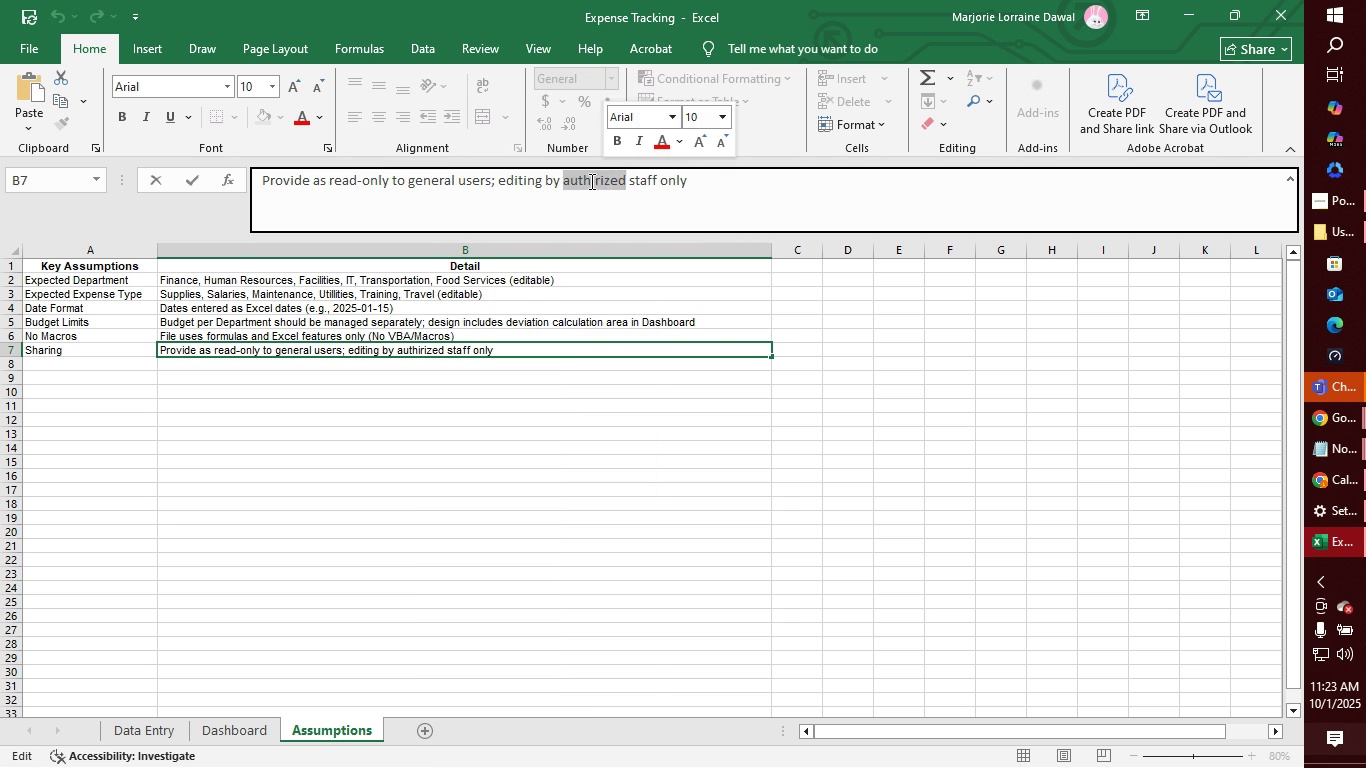 
right_click([590, 181])
 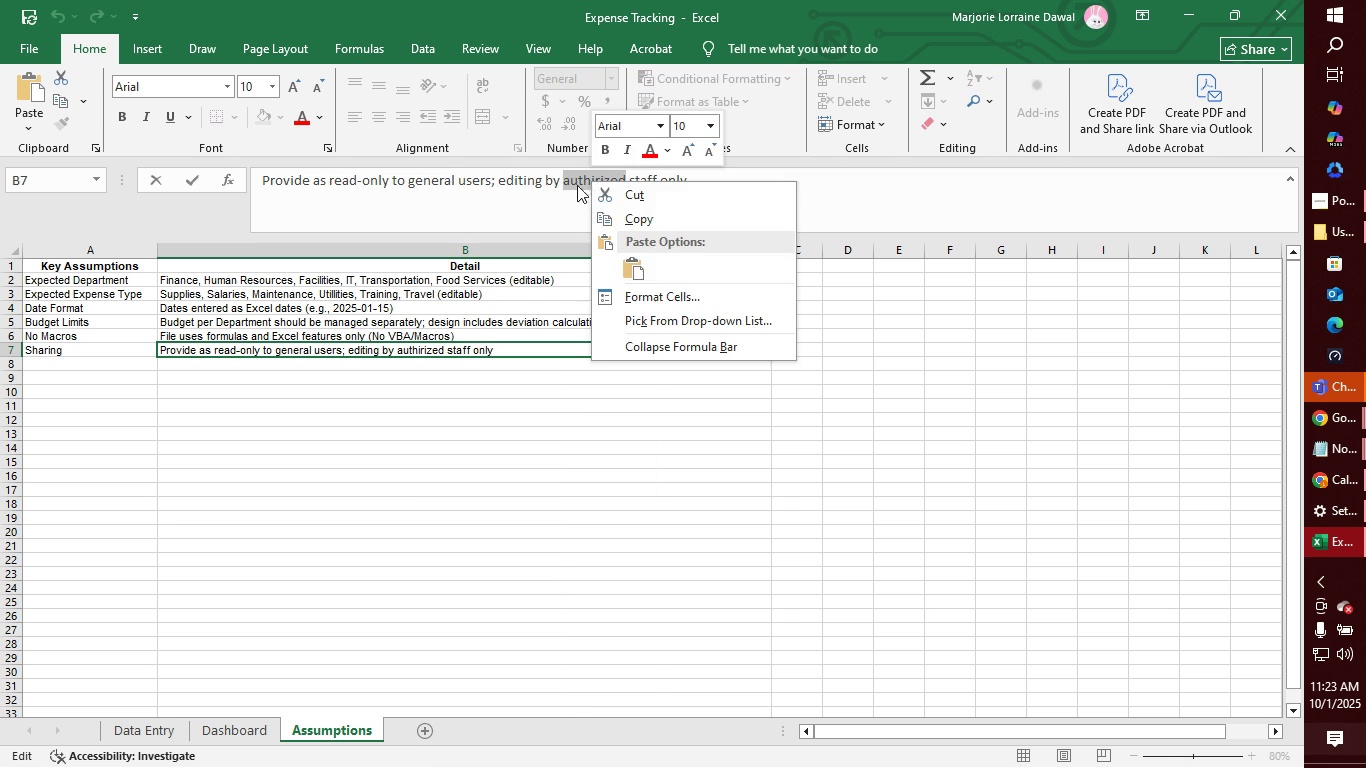 
left_click([579, 184])
 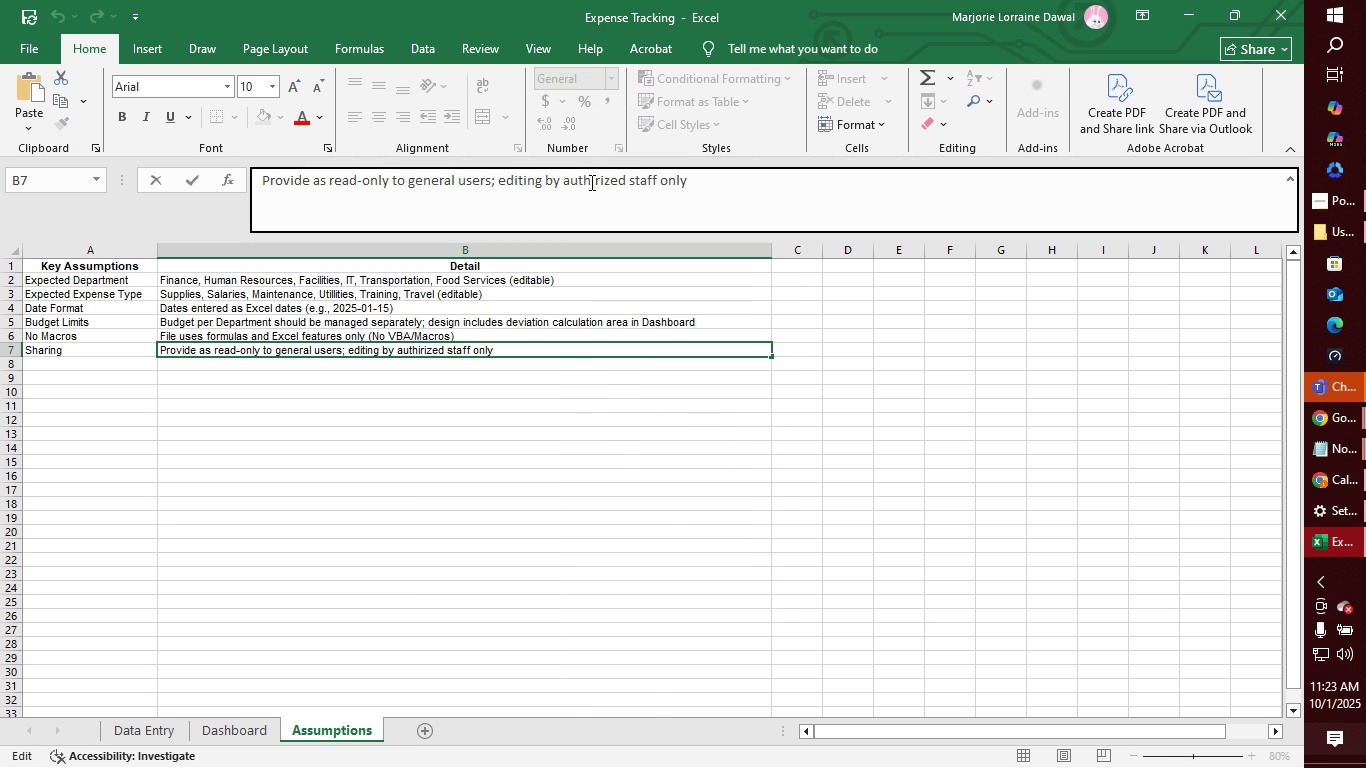 
double_click([590, 182])
 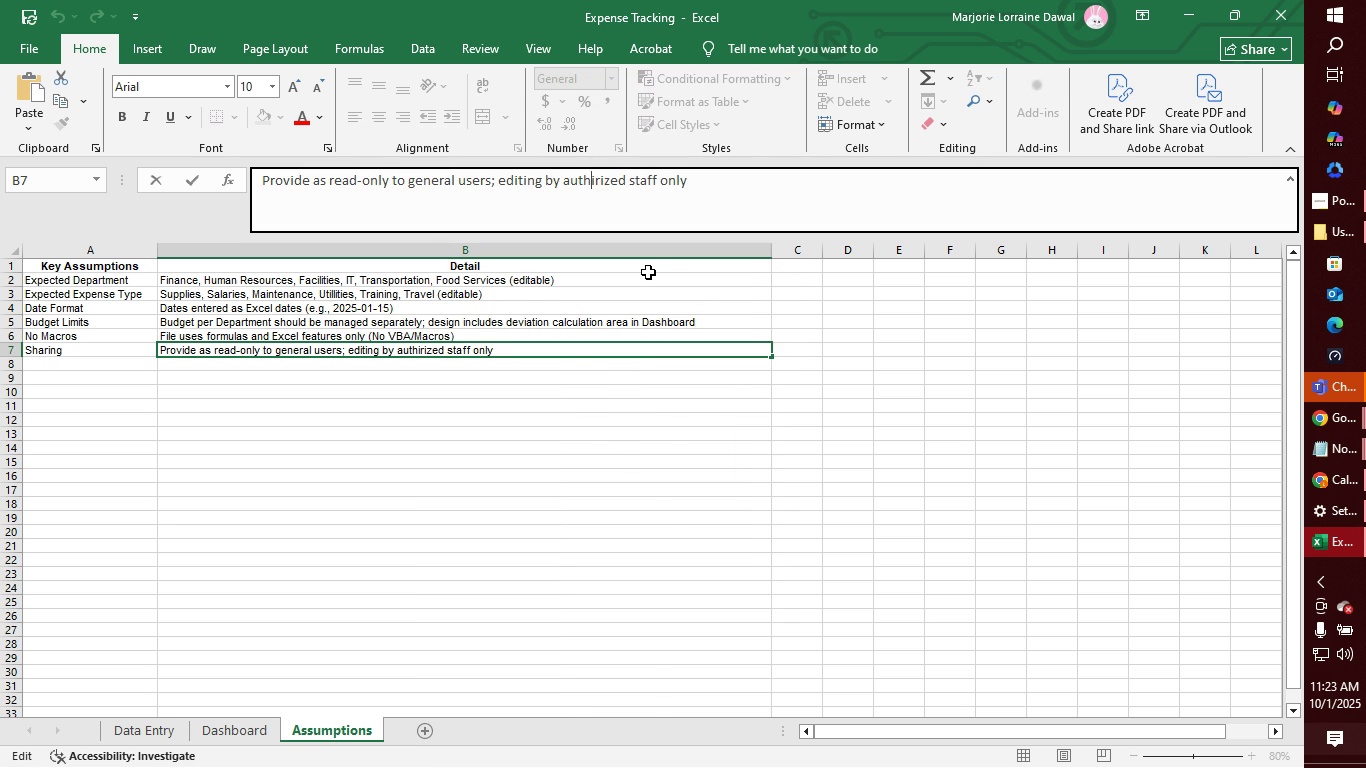 
key(ArrowRight)